 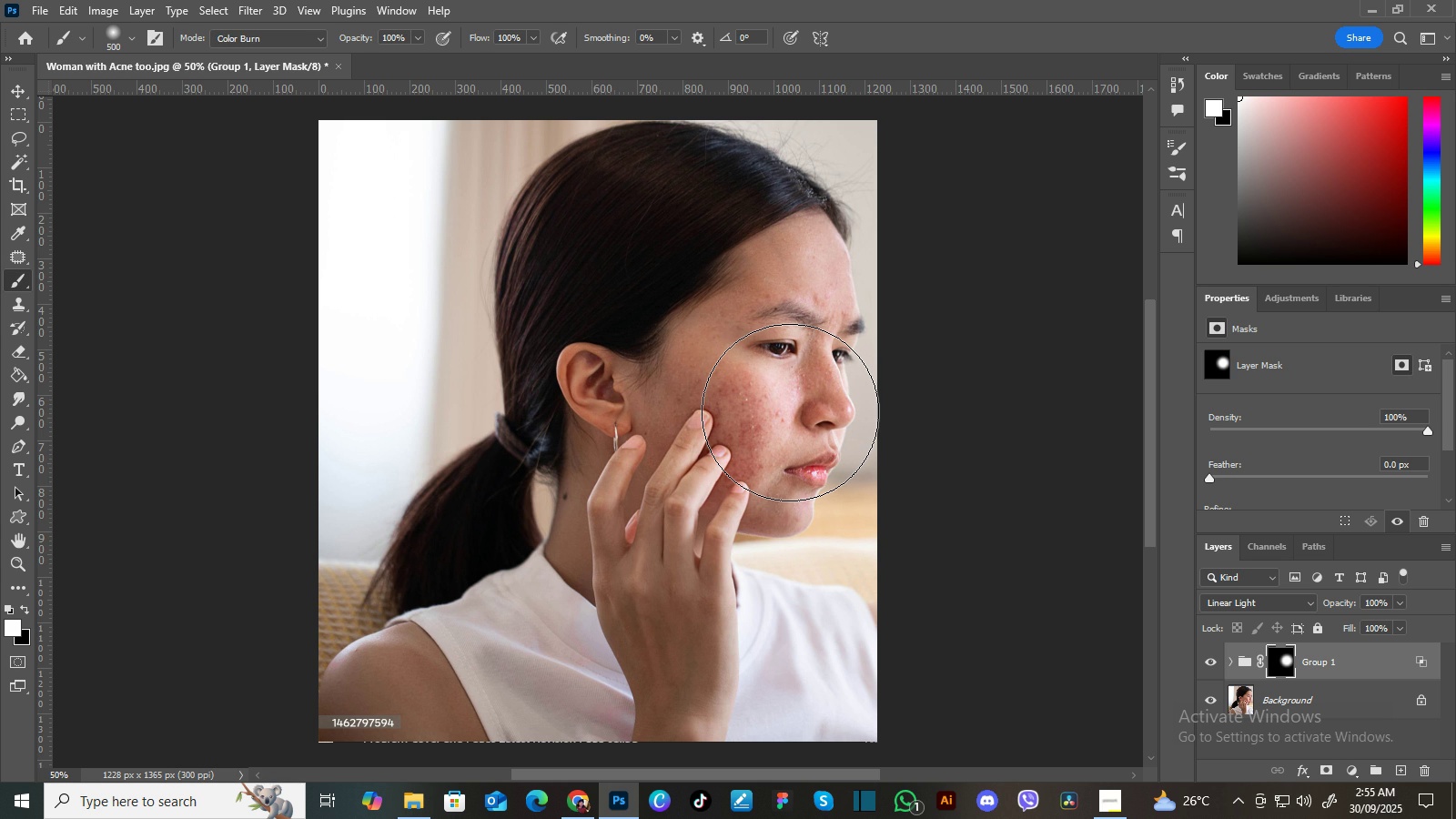 
key(Shift+Equal)
 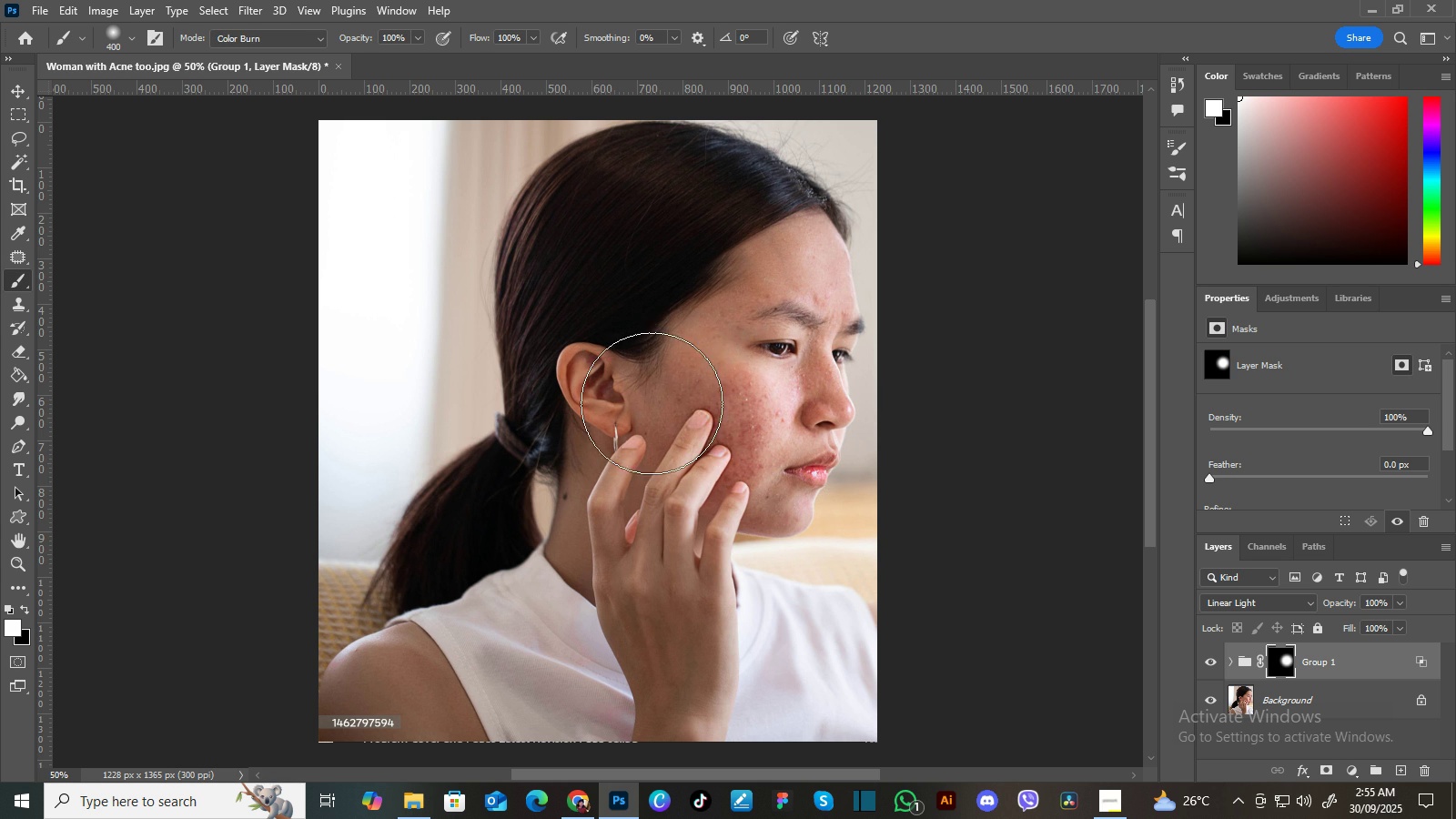 
key(BracketLeft)
 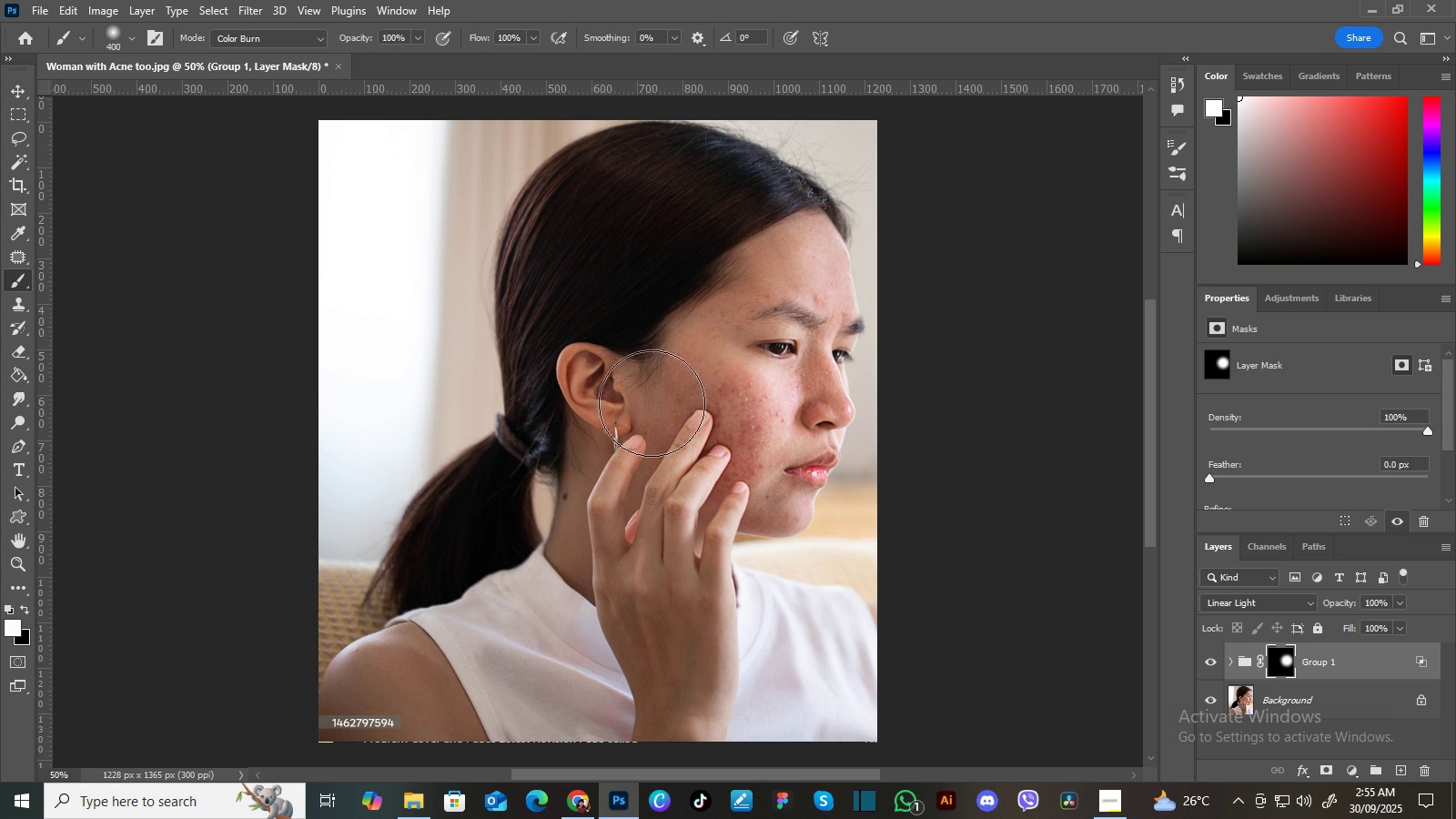 
key(BracketLeft)
 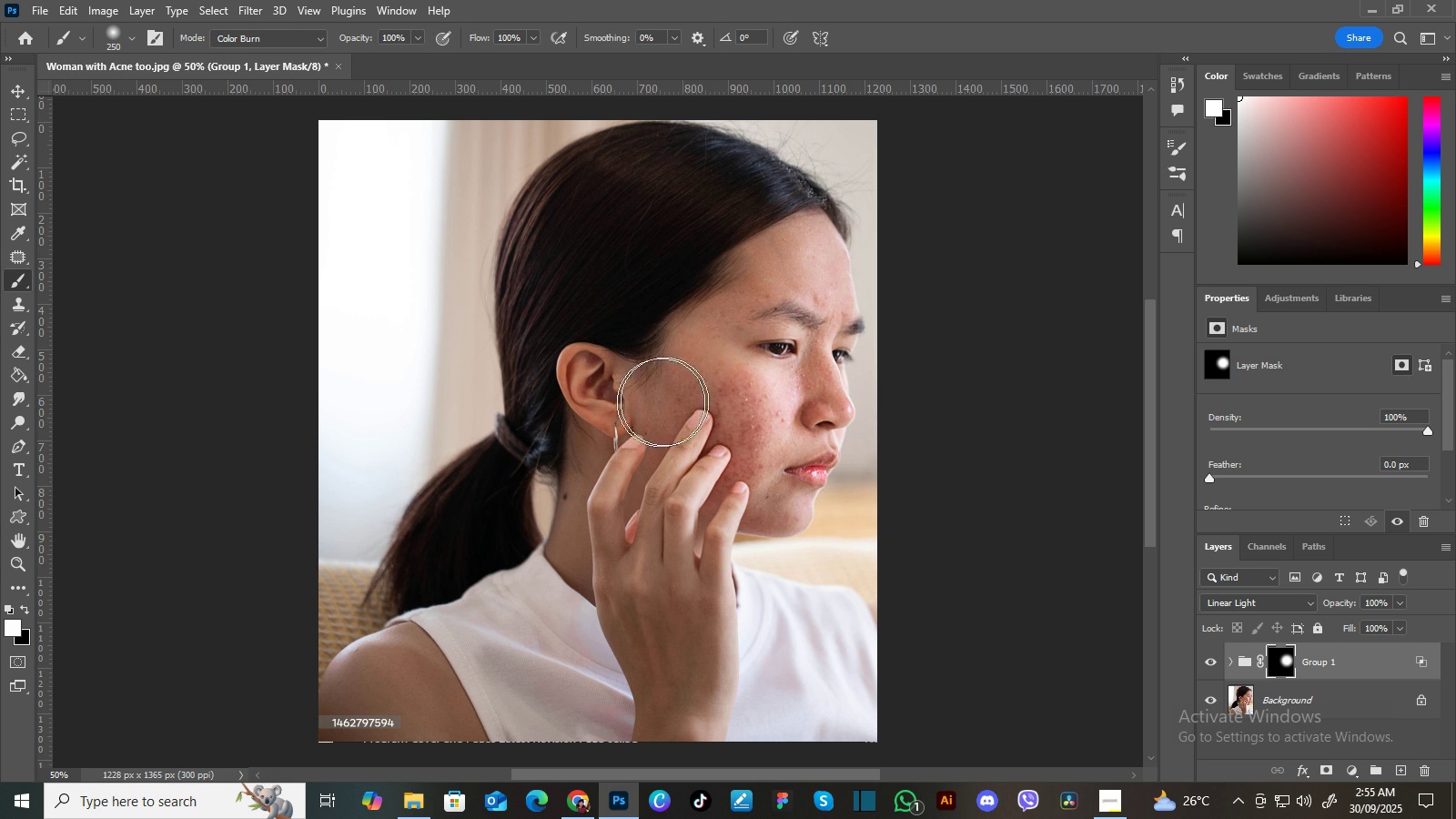 
key(BracketLeft)
 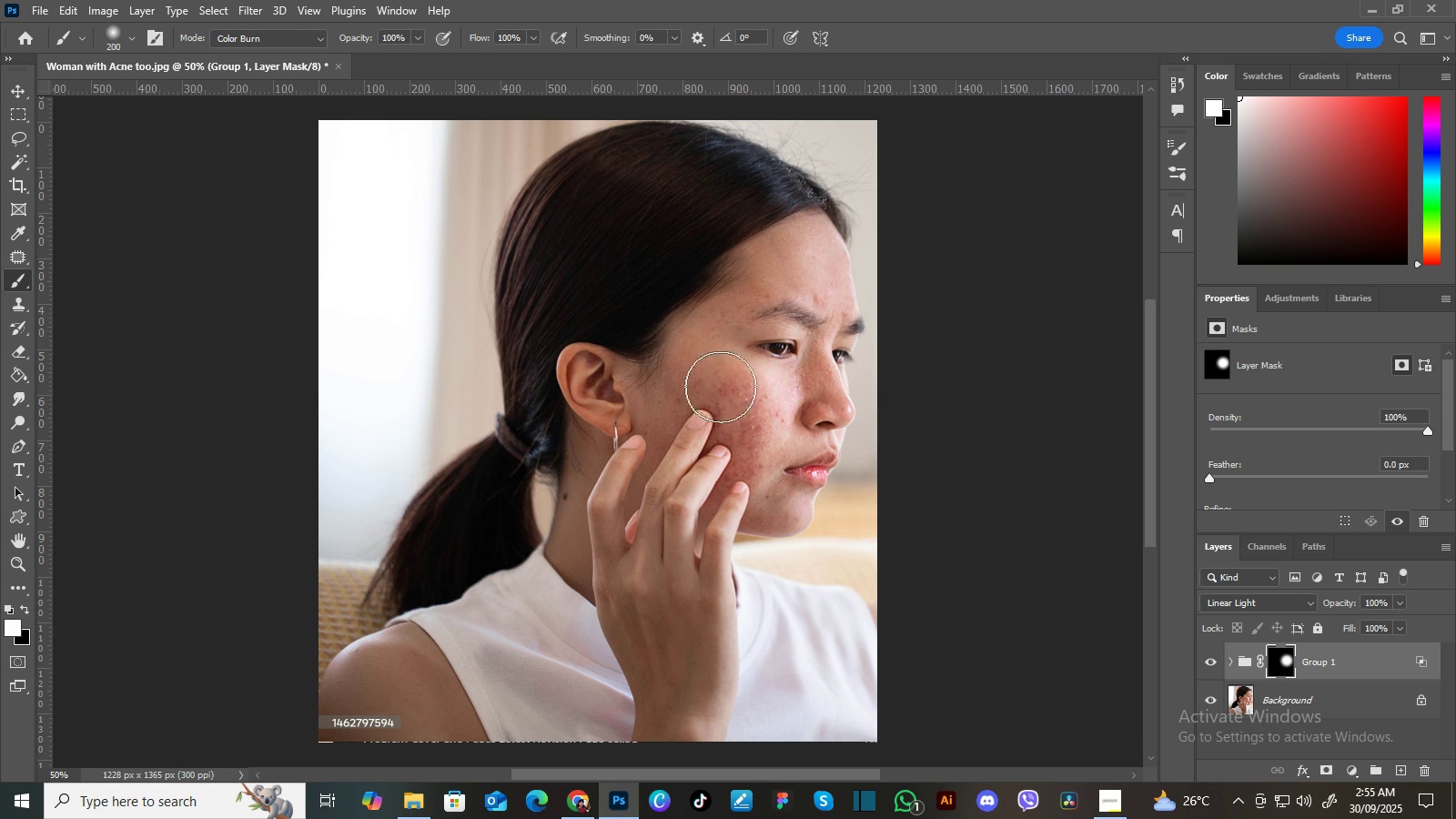 
key(BracketLeft)
 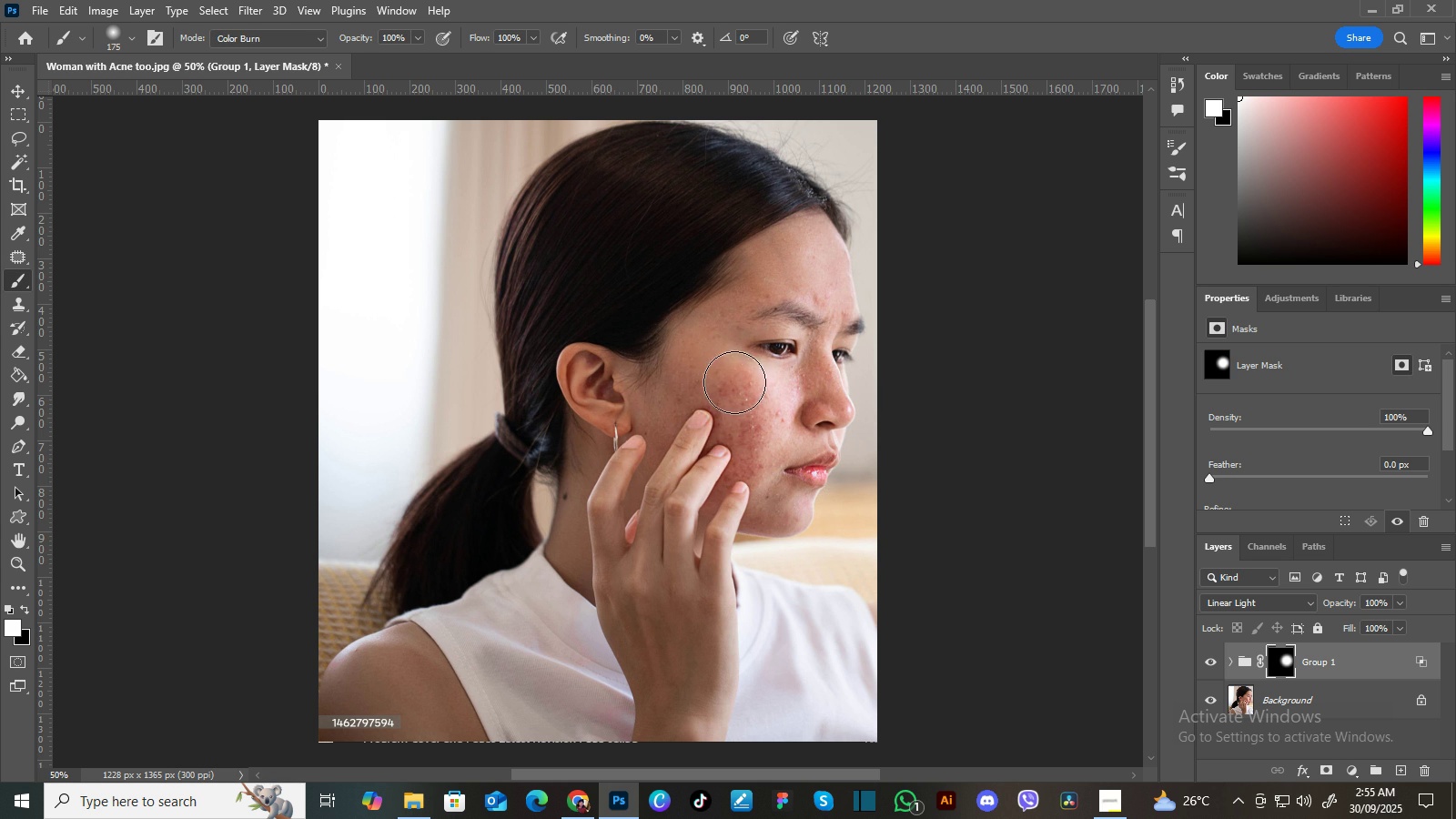 
key(BracketLeft)
 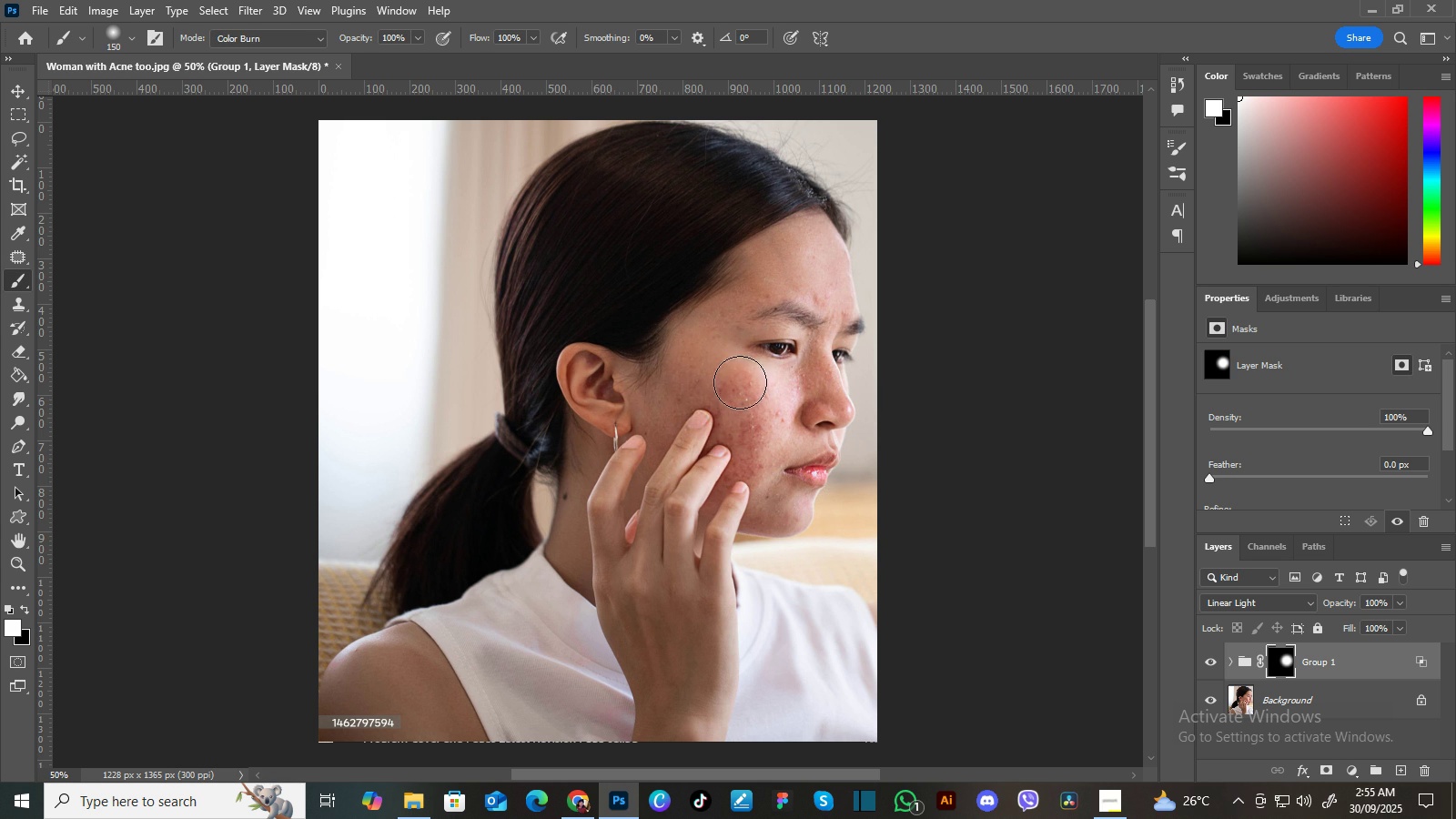 
key(BracketLeft)
 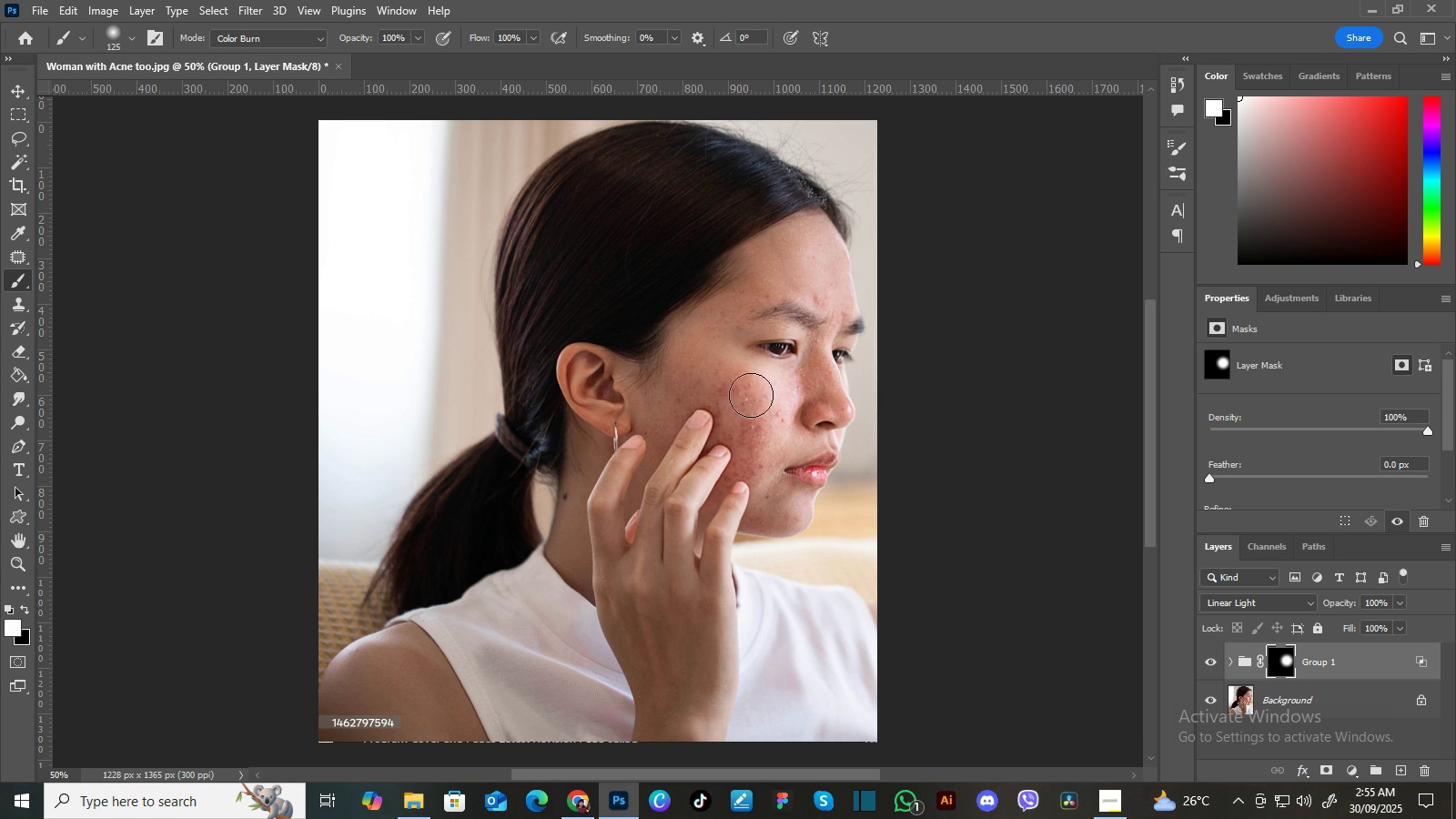 
key(BracketLeft)